 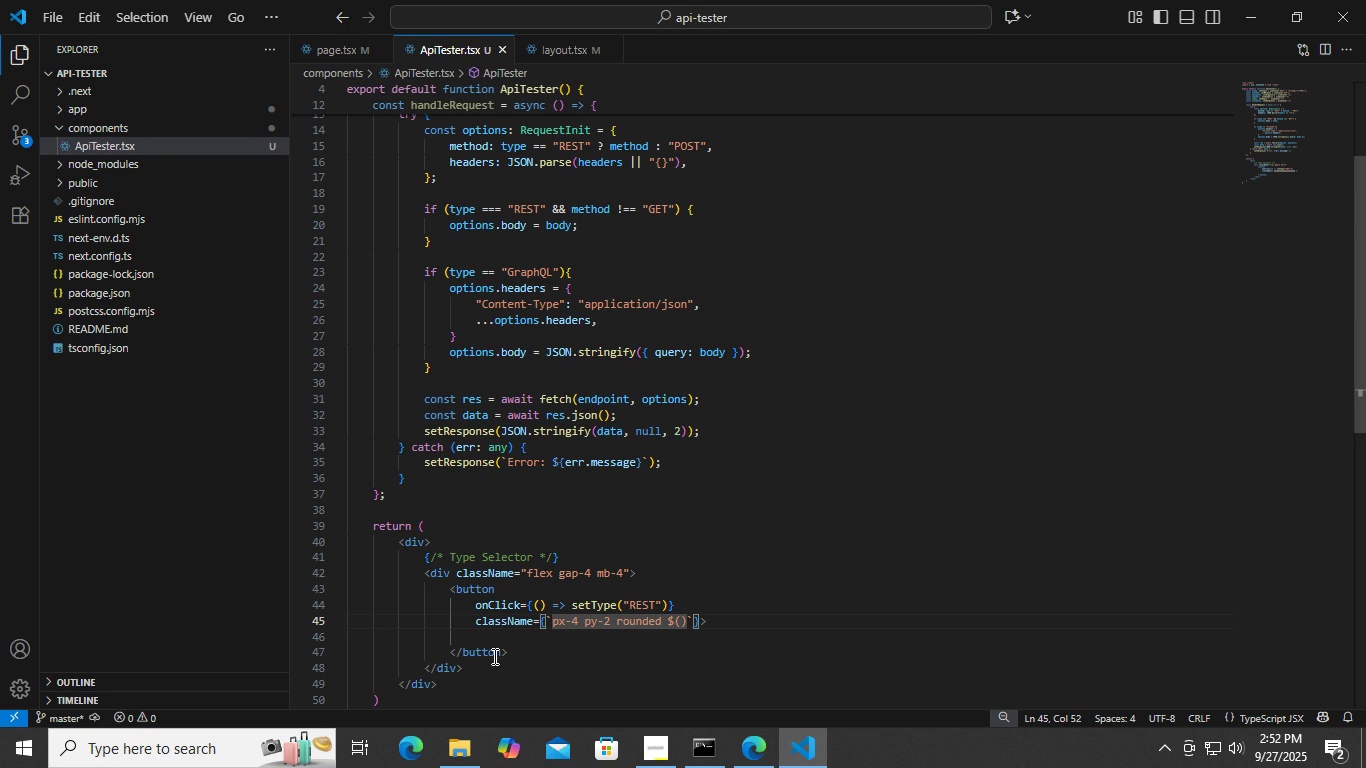 
key(Control+ArrowRight)
 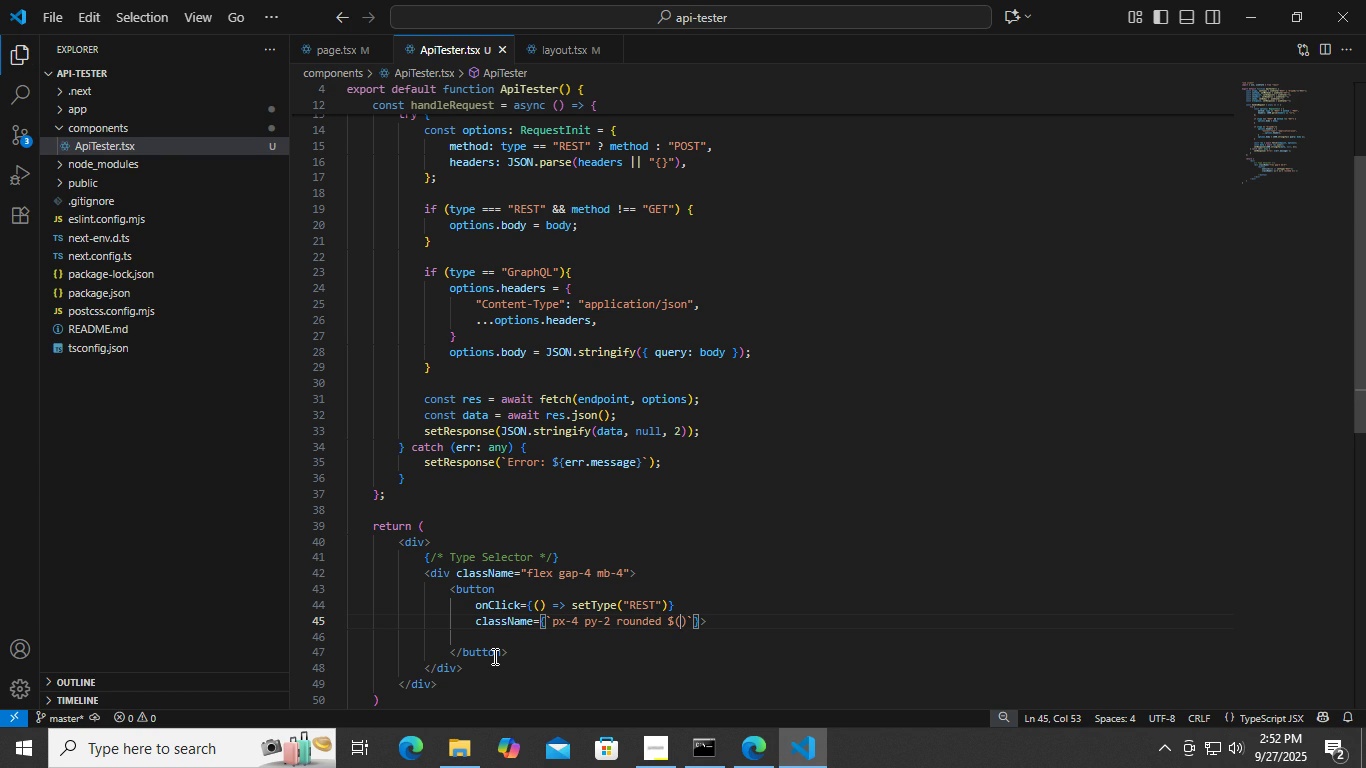 
key(Control+ArrowRight)
 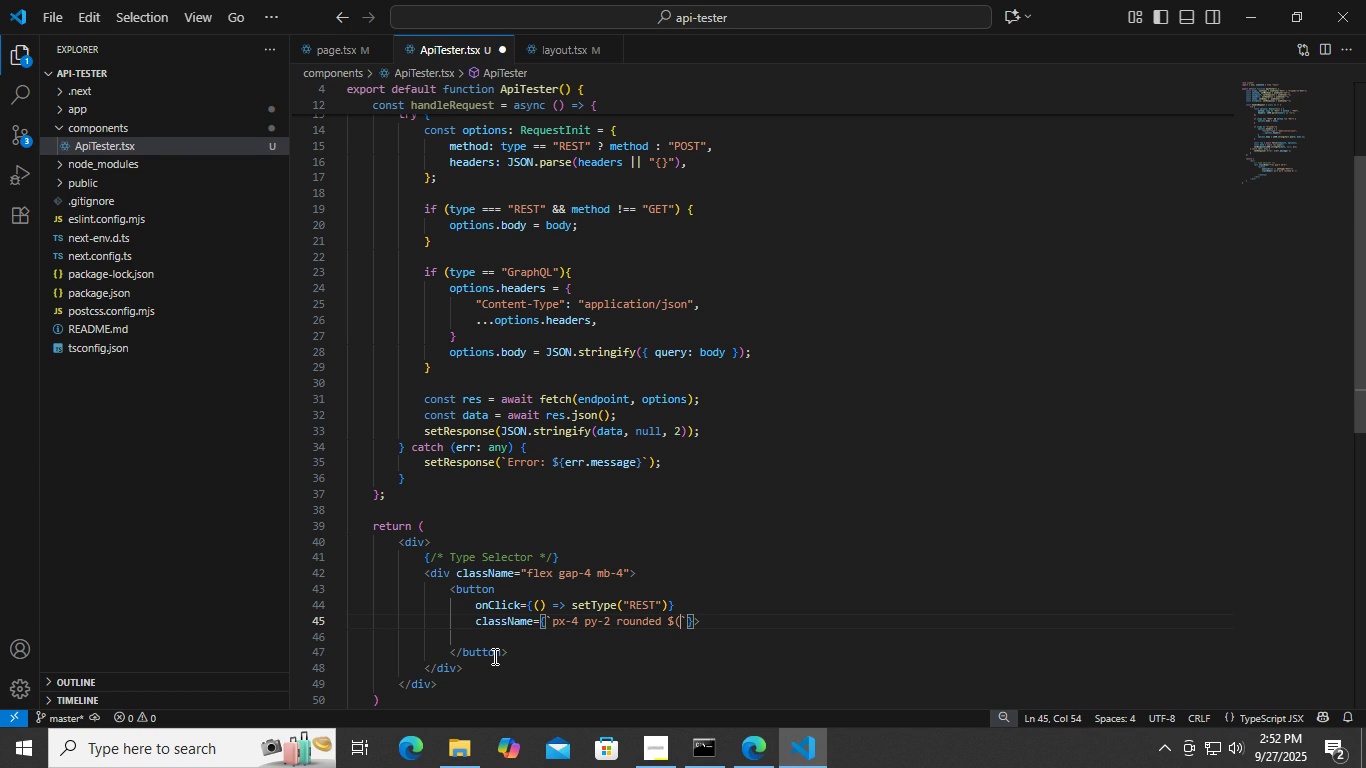 
key(Control+Backspace)
 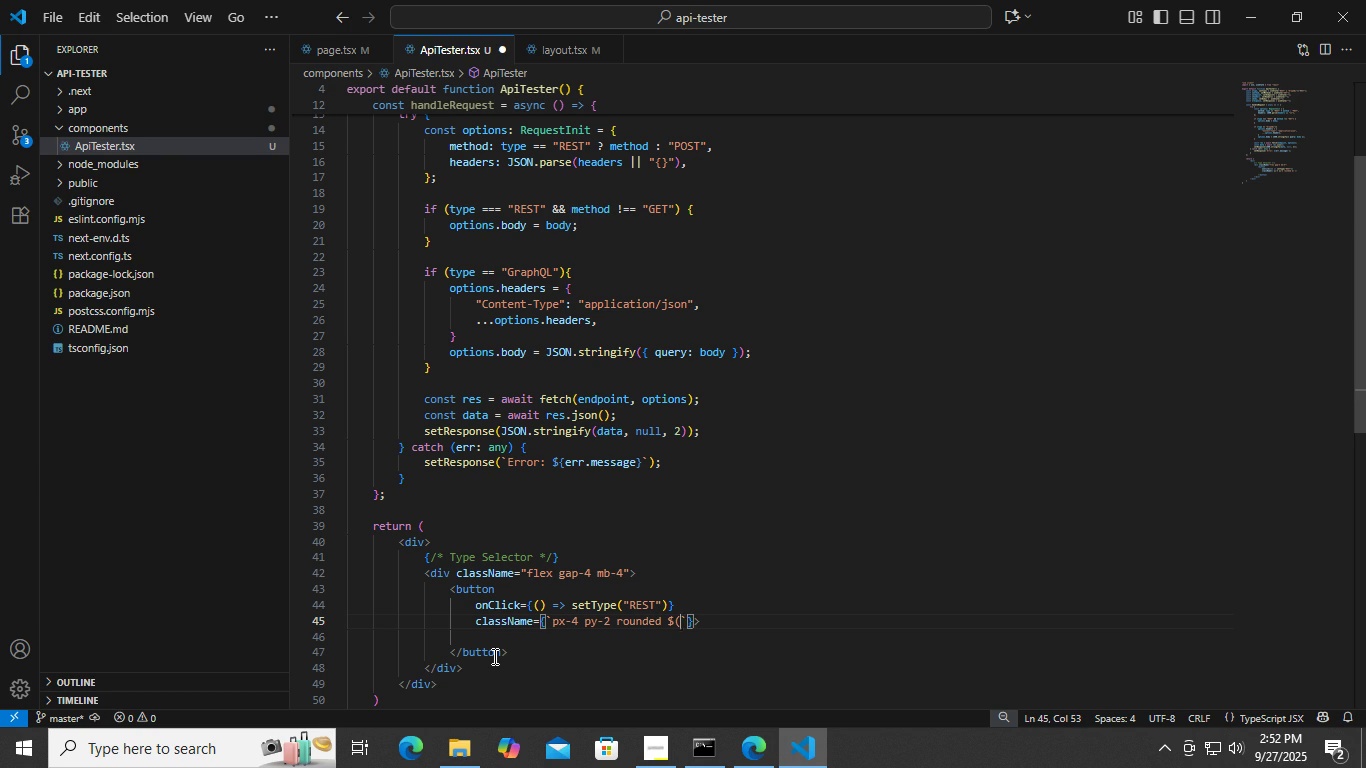 
key(Backspace)